 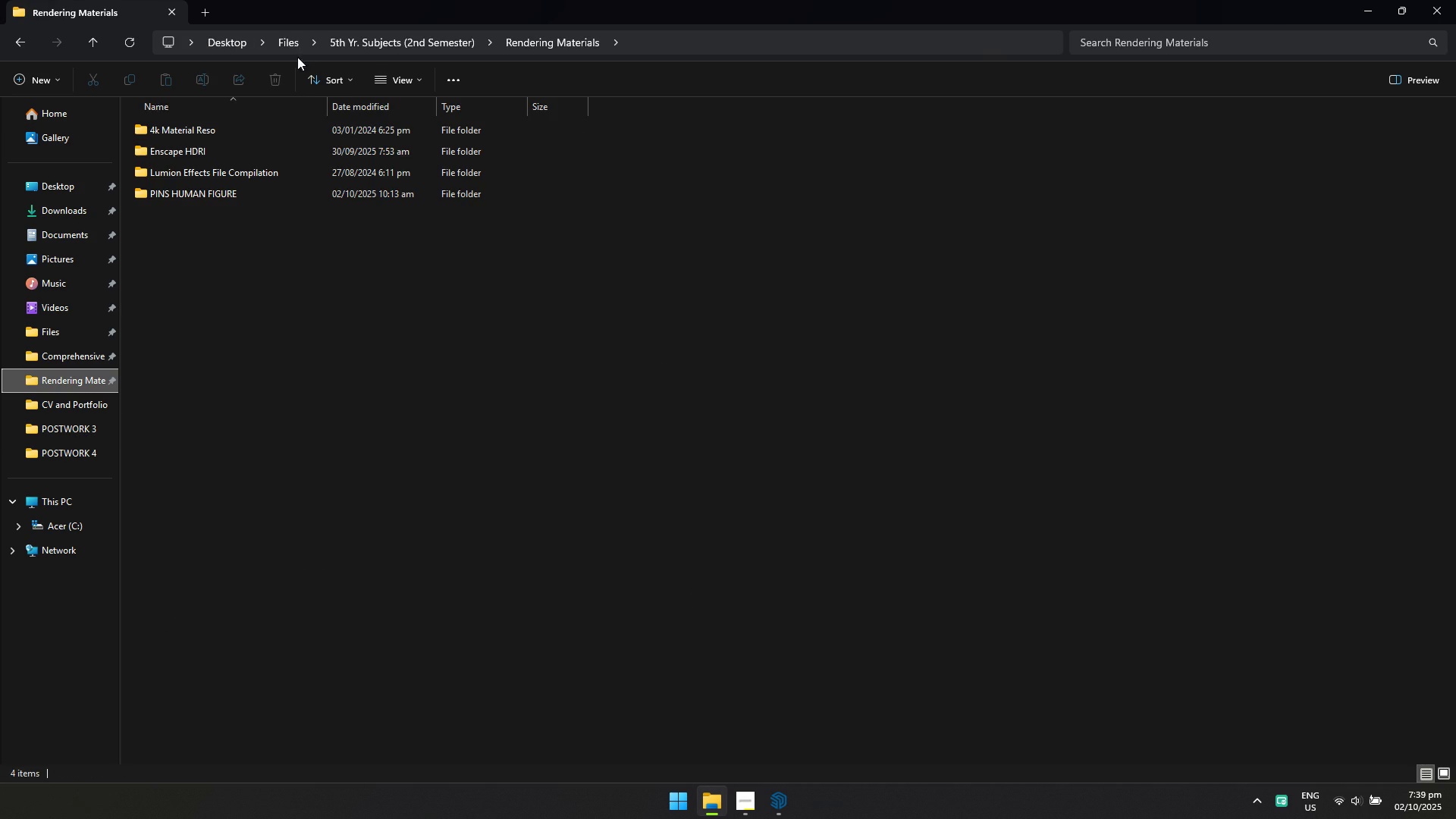 
left_click([277, 399])
 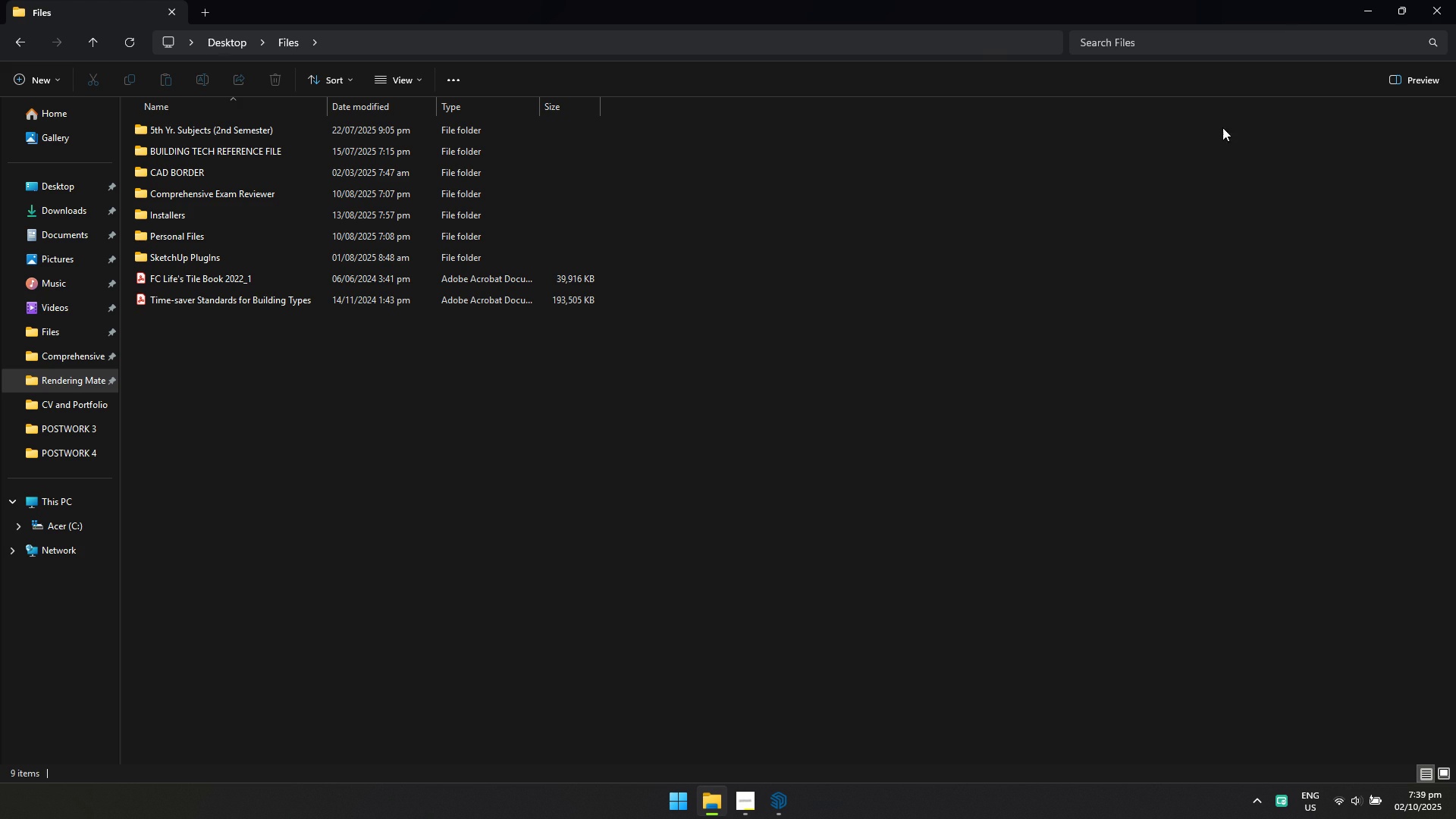 
left_click([1455, 0])
 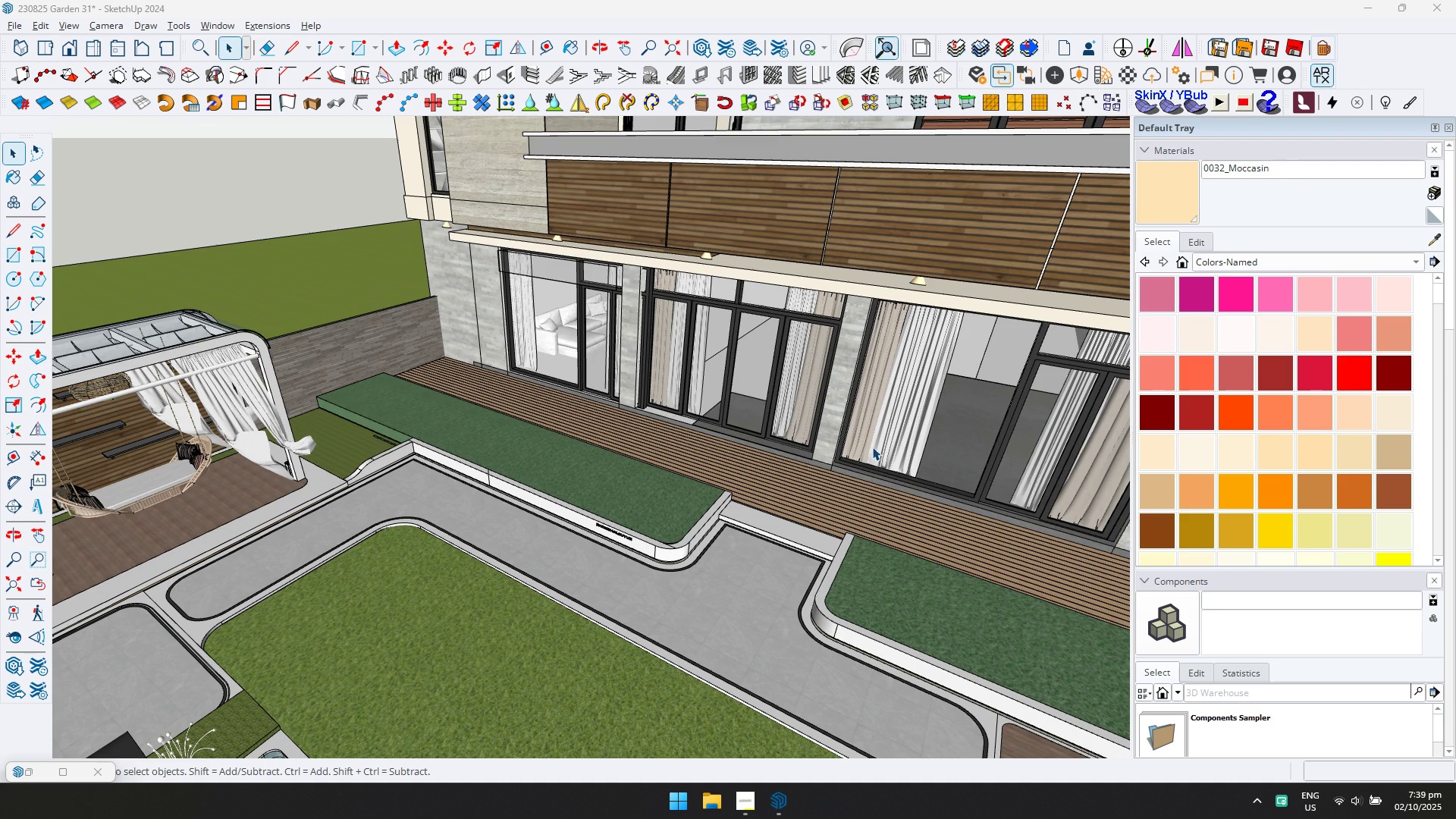 
key(Alt+AltLeft)
 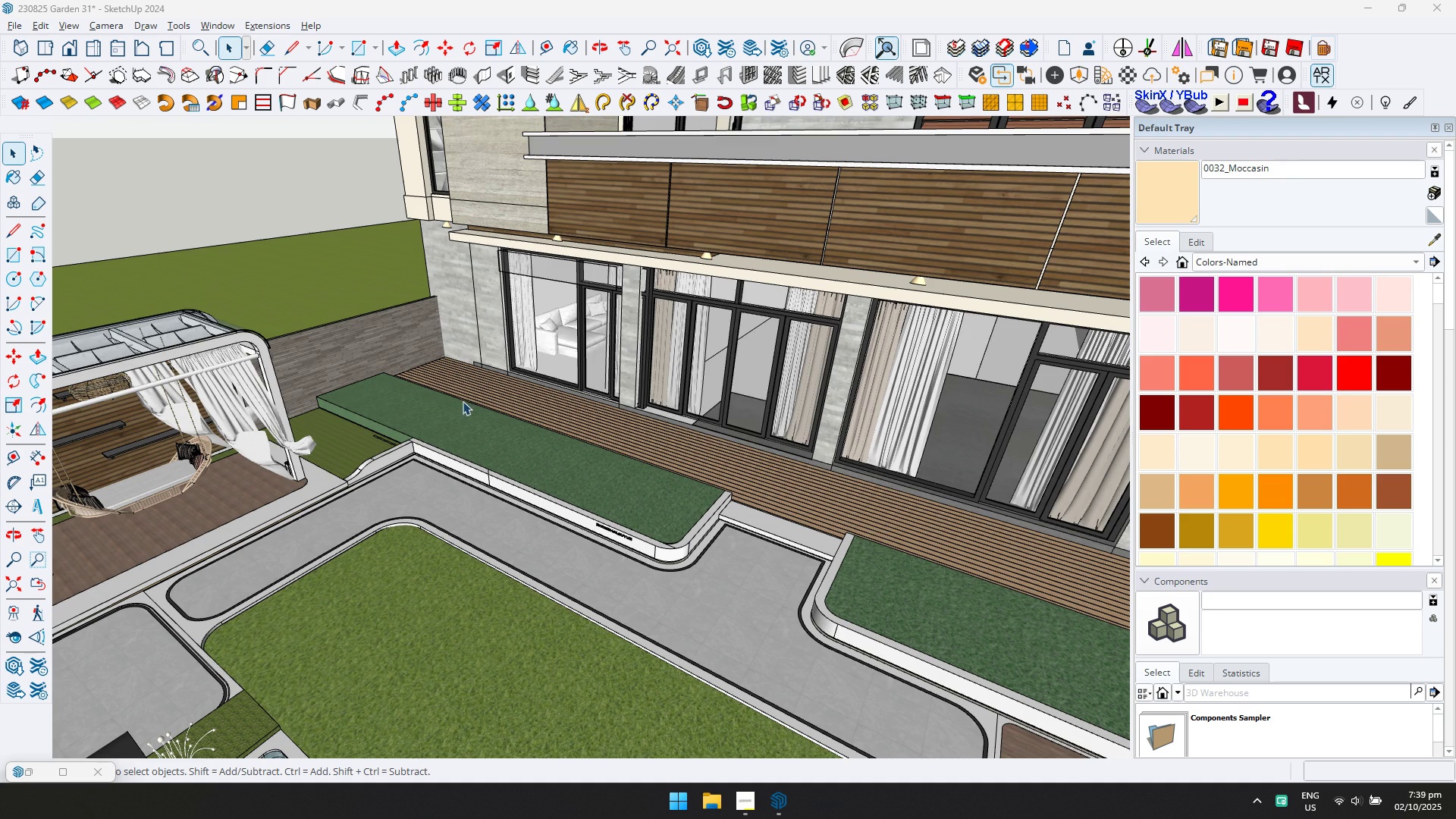 
scroll: coordinate [408, 346], scroll_direction: down, amount: 7.0
 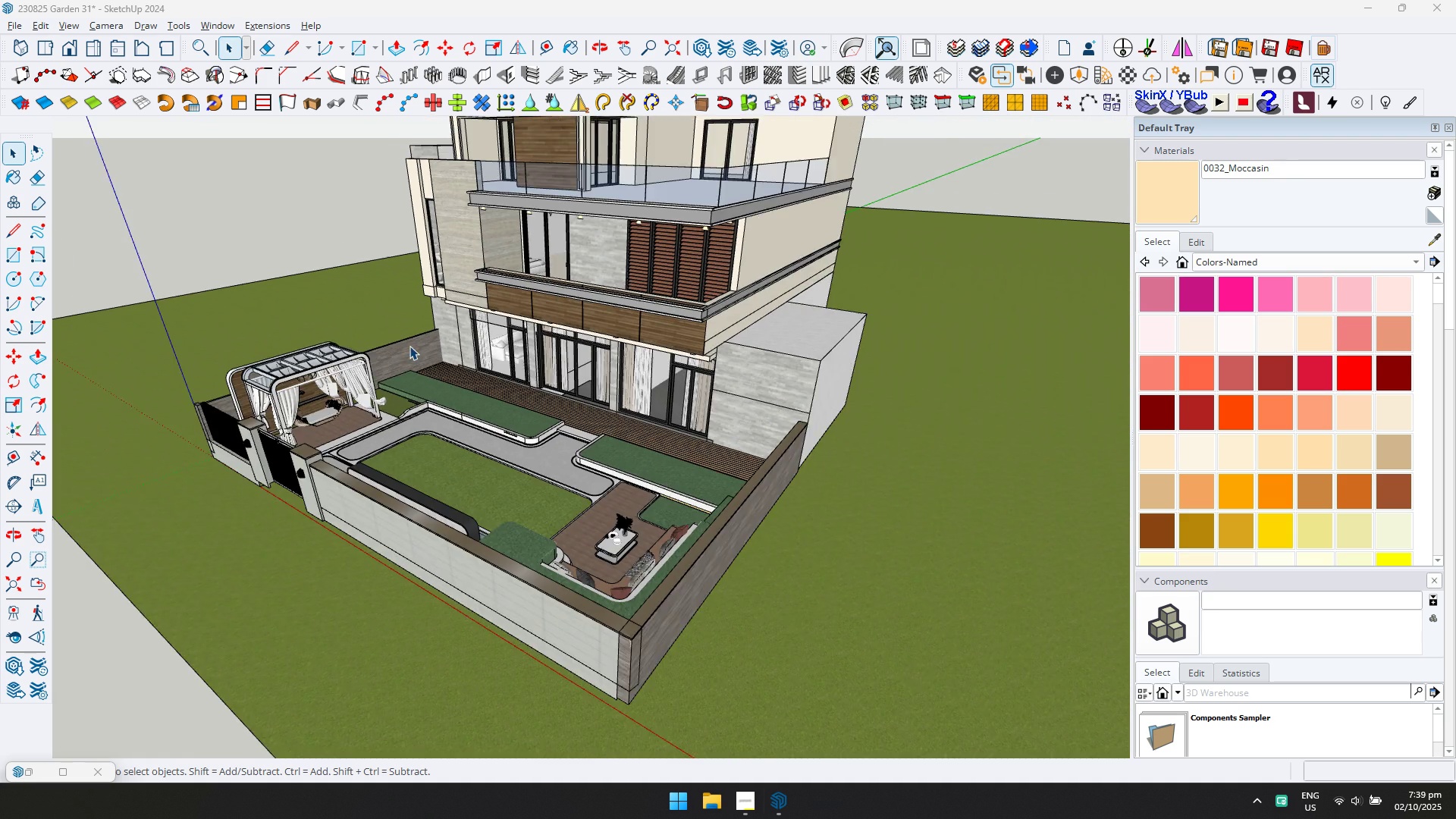 
key(Shift+ShiftLeft)
 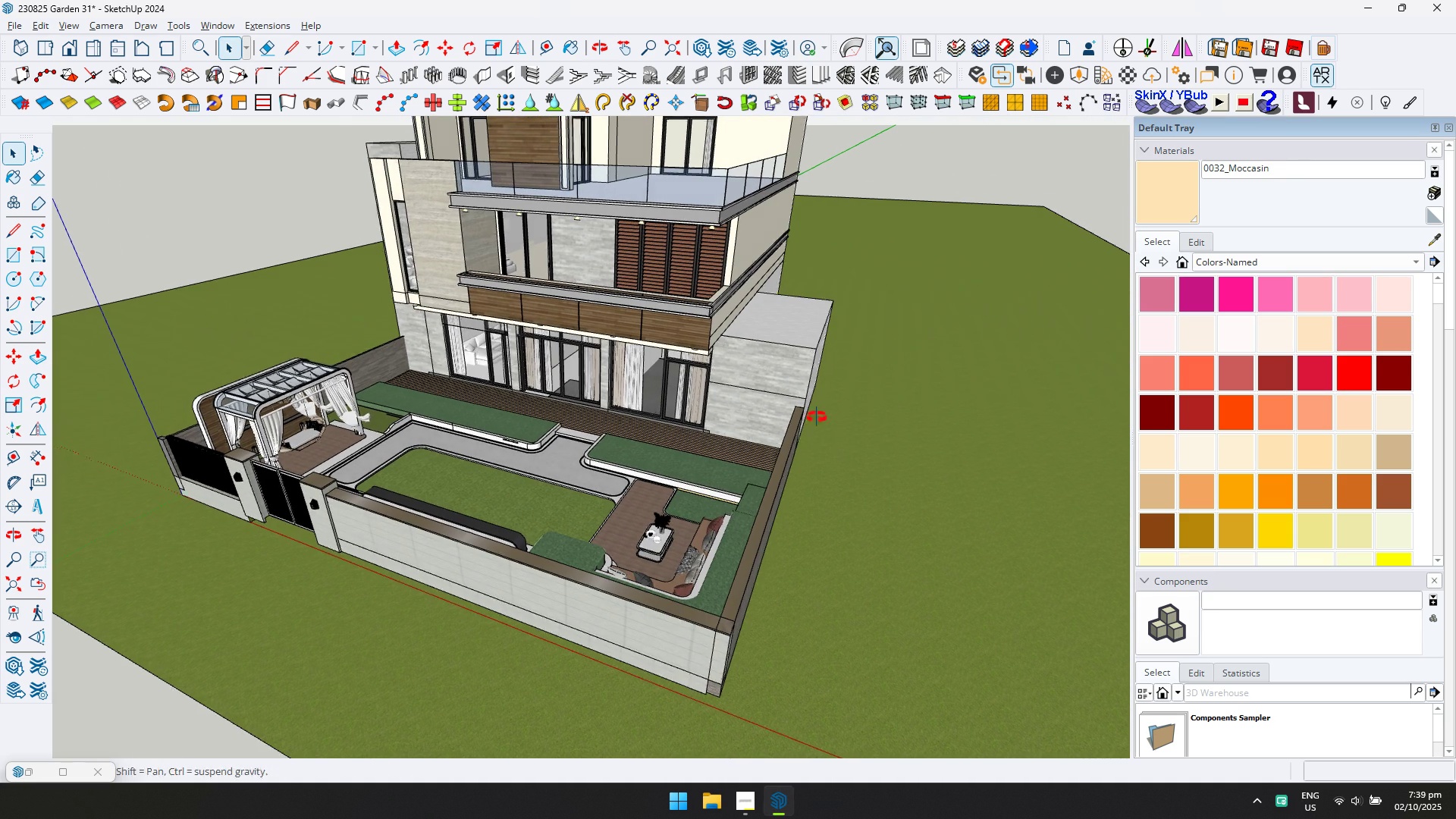 
triple_click([817, 417])
 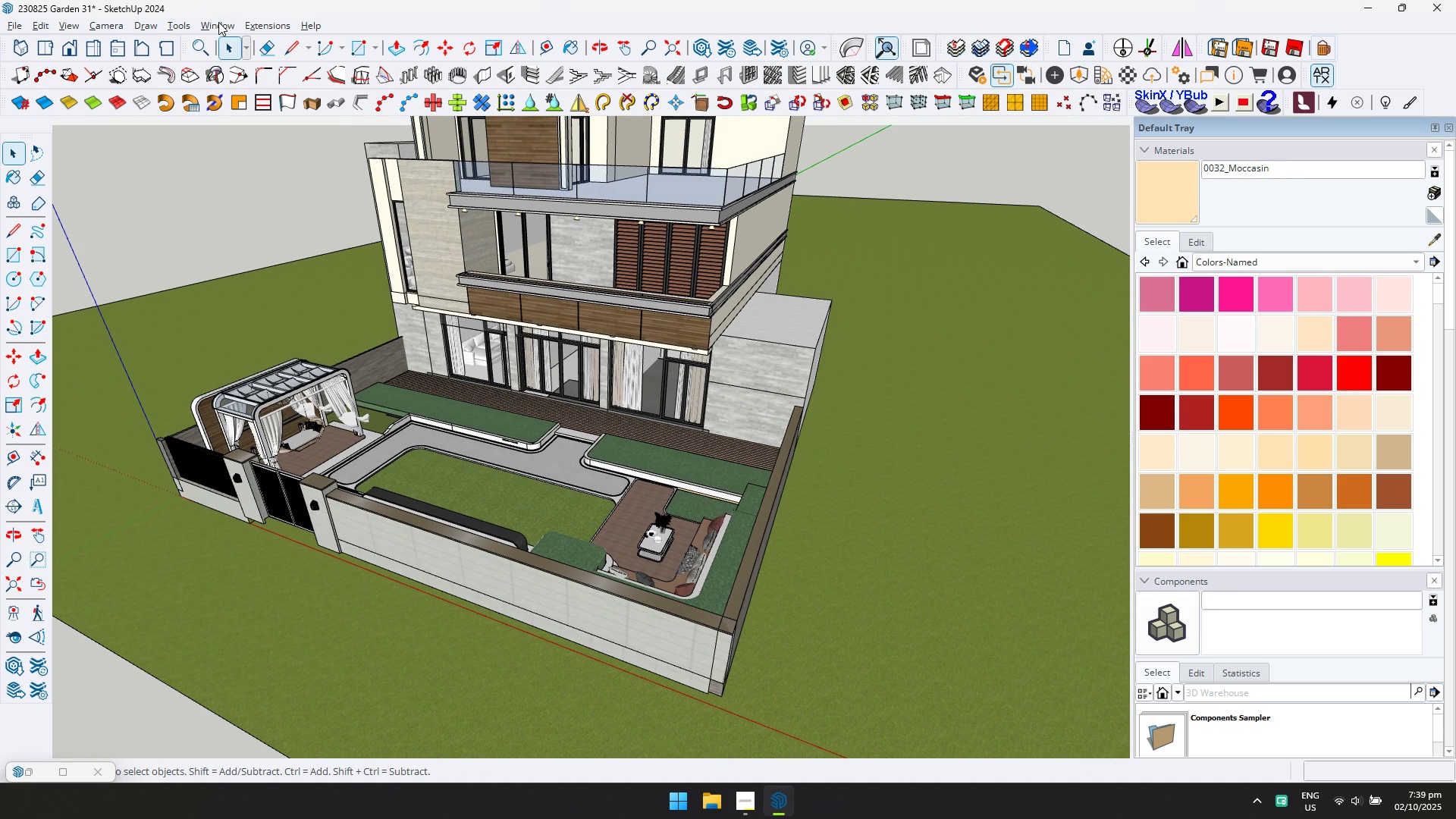 
left_click([218, 22])
 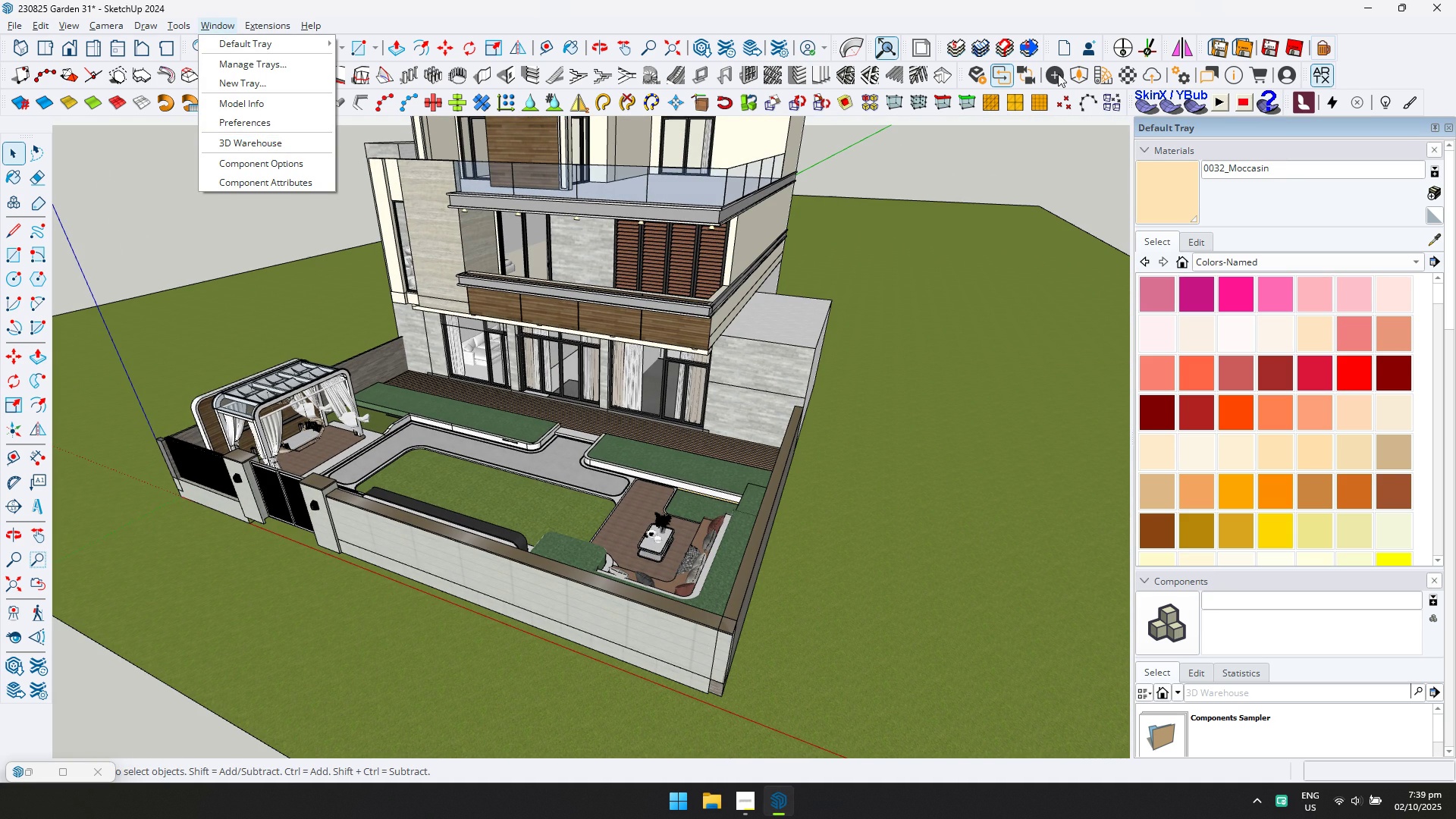 
left_click([1079, 74])
 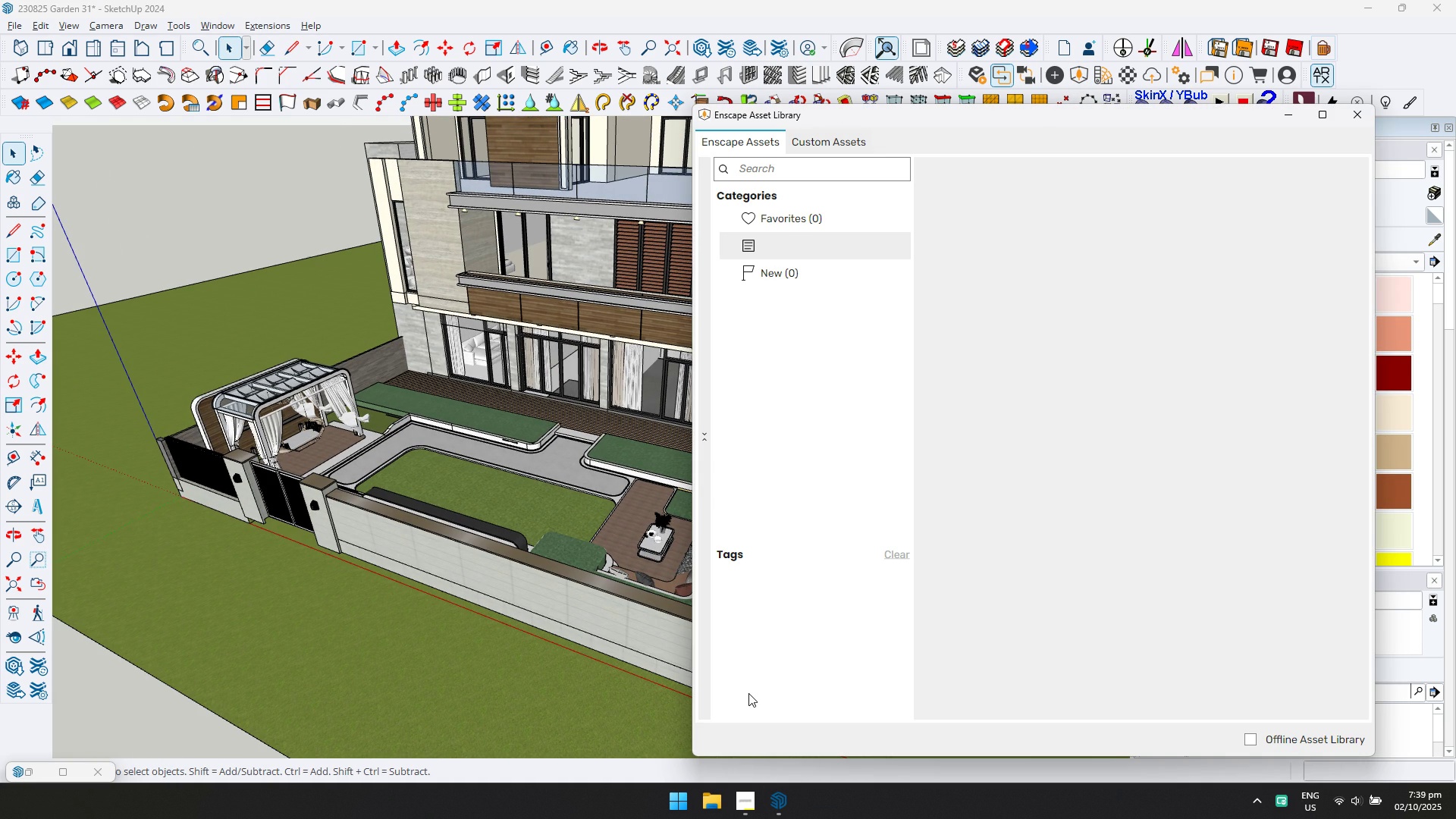 
mouse_move([787, 642])
 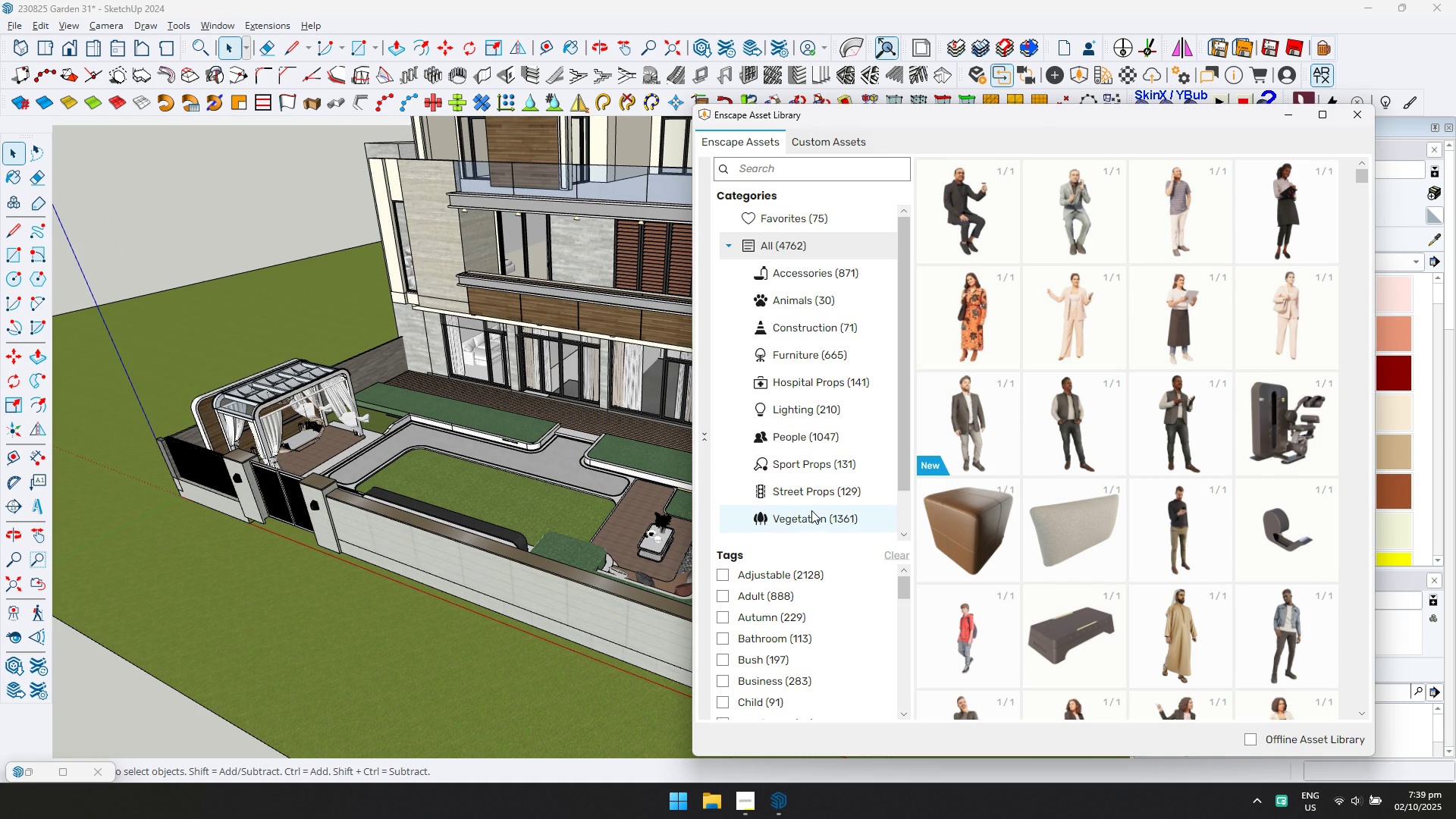 
left_click([811, 512])
 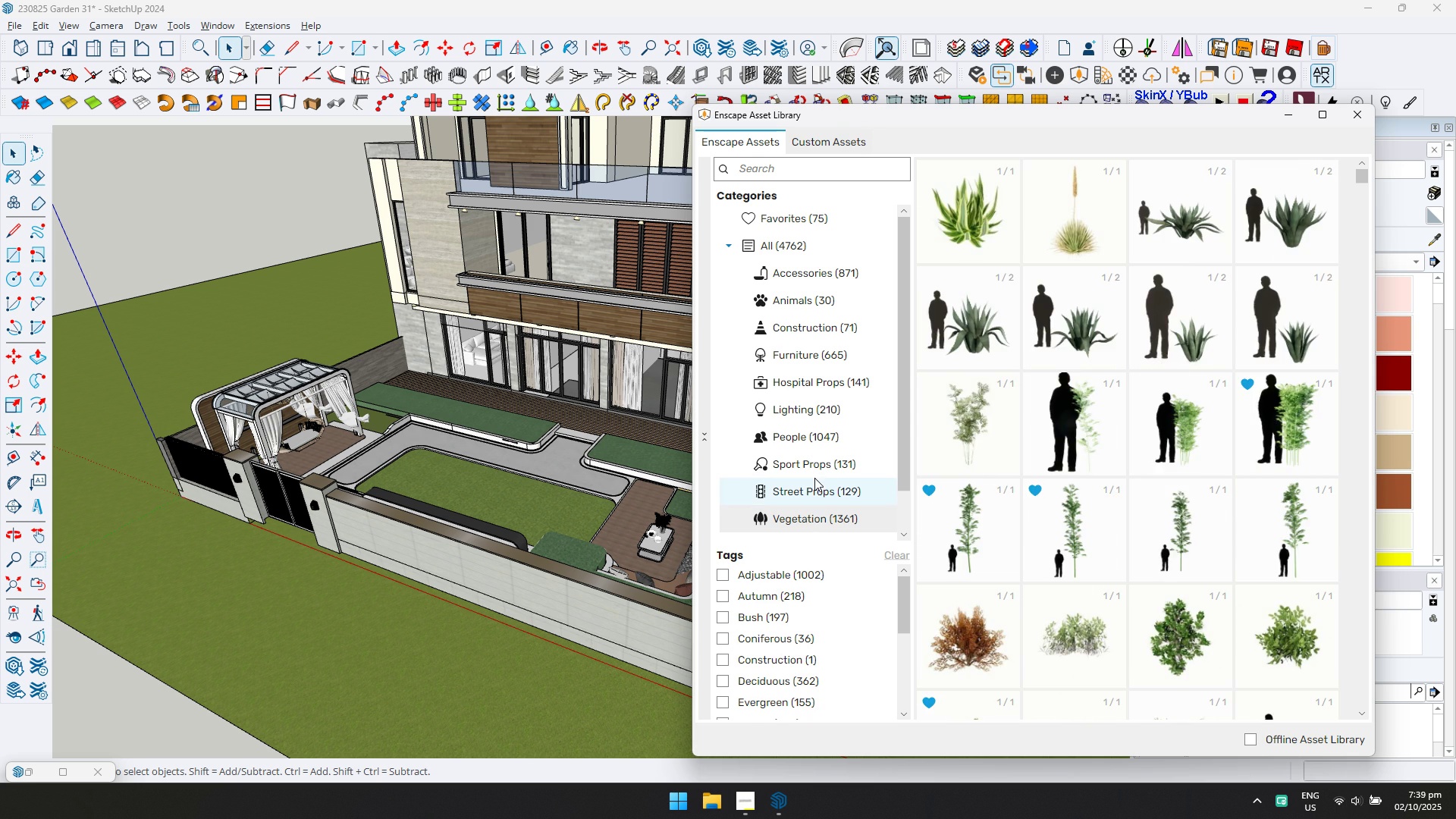 
scroll: coordinate [530, 328], scroll_direction: down, amount: 32.0
 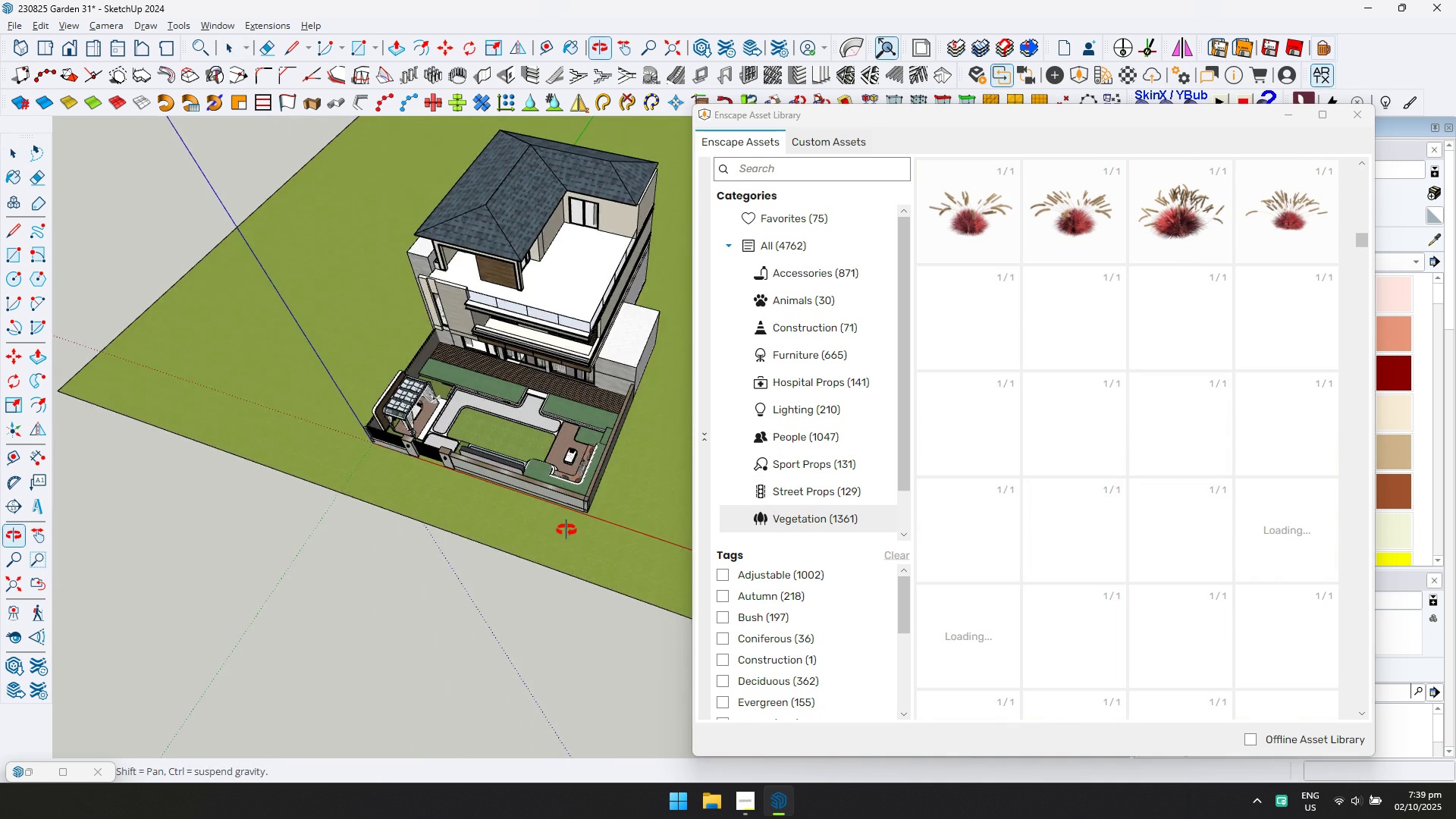 
middle_click([567, 530])
 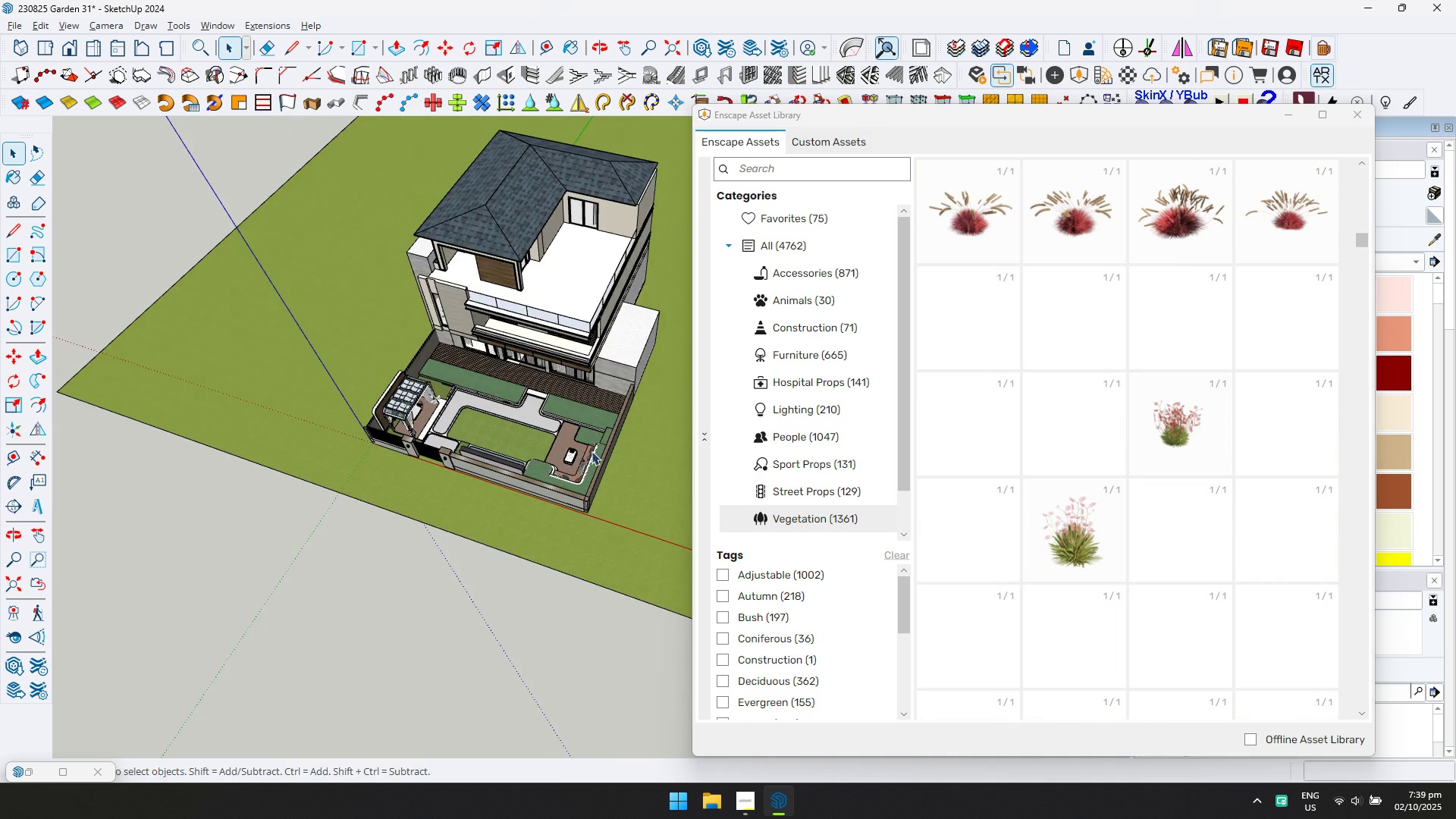 
hold_key(key=ShiftLeft, duration=0.37)